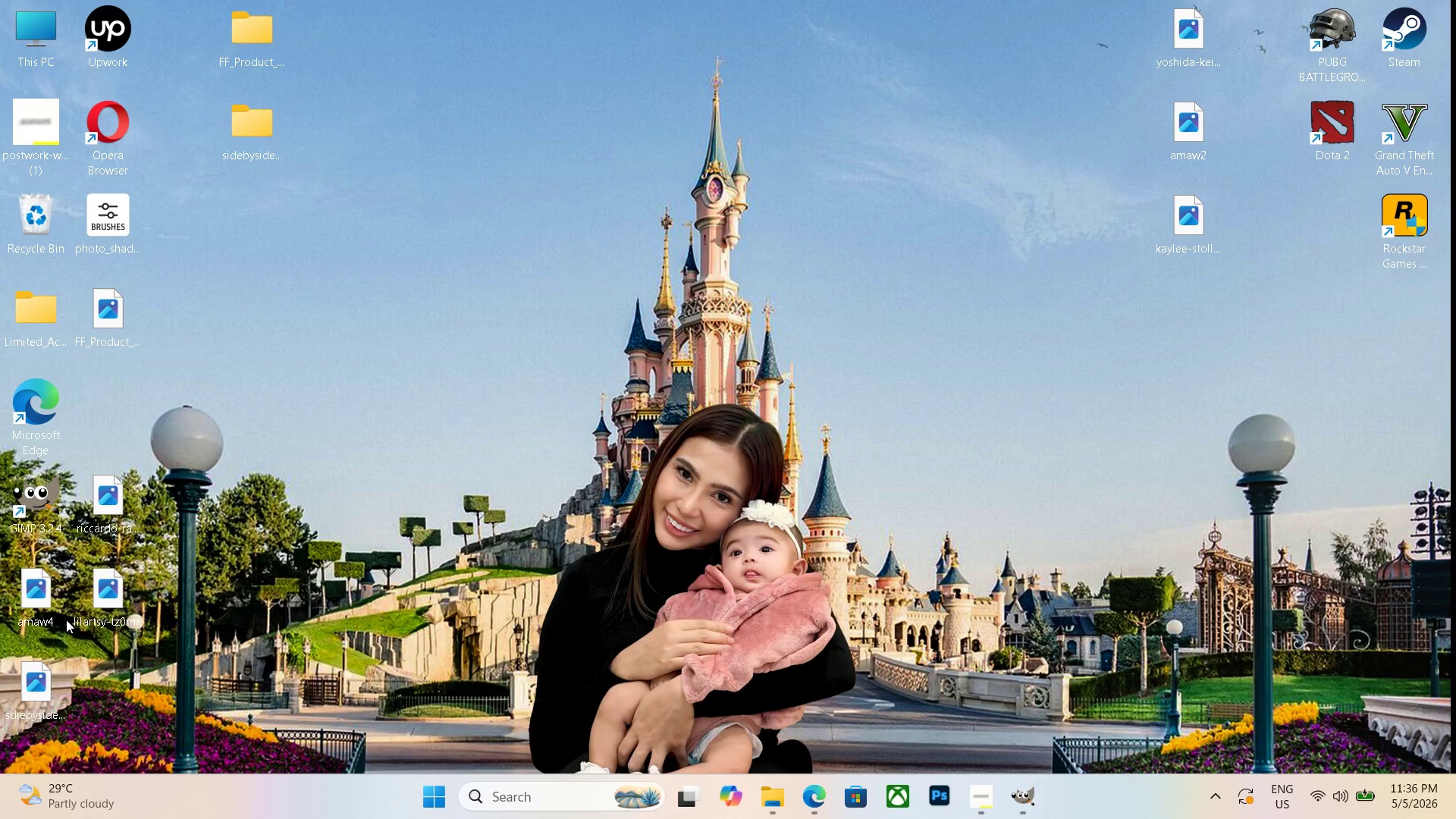 
double_click([35, 687])
 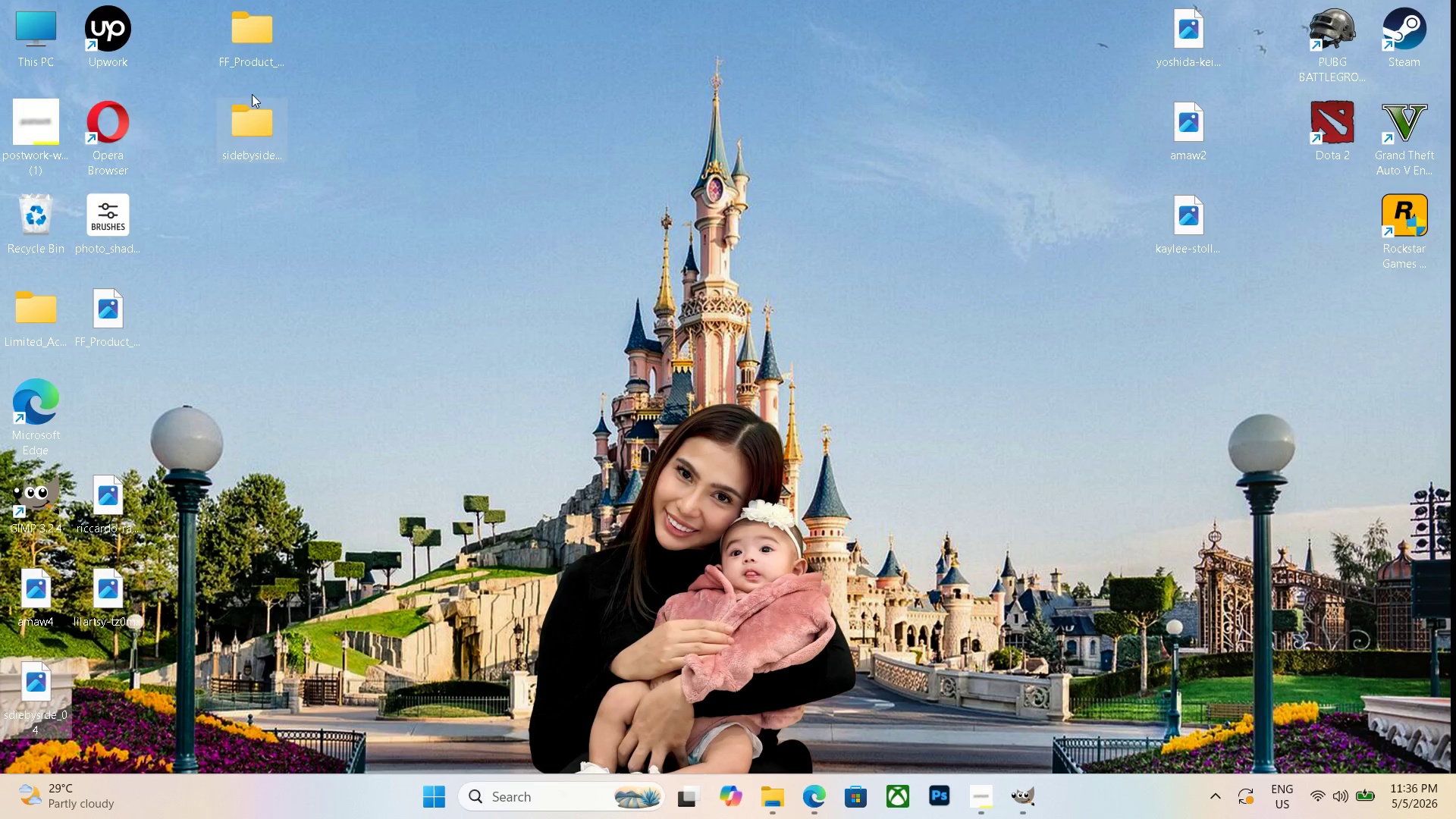 
double_click([251, 59])
 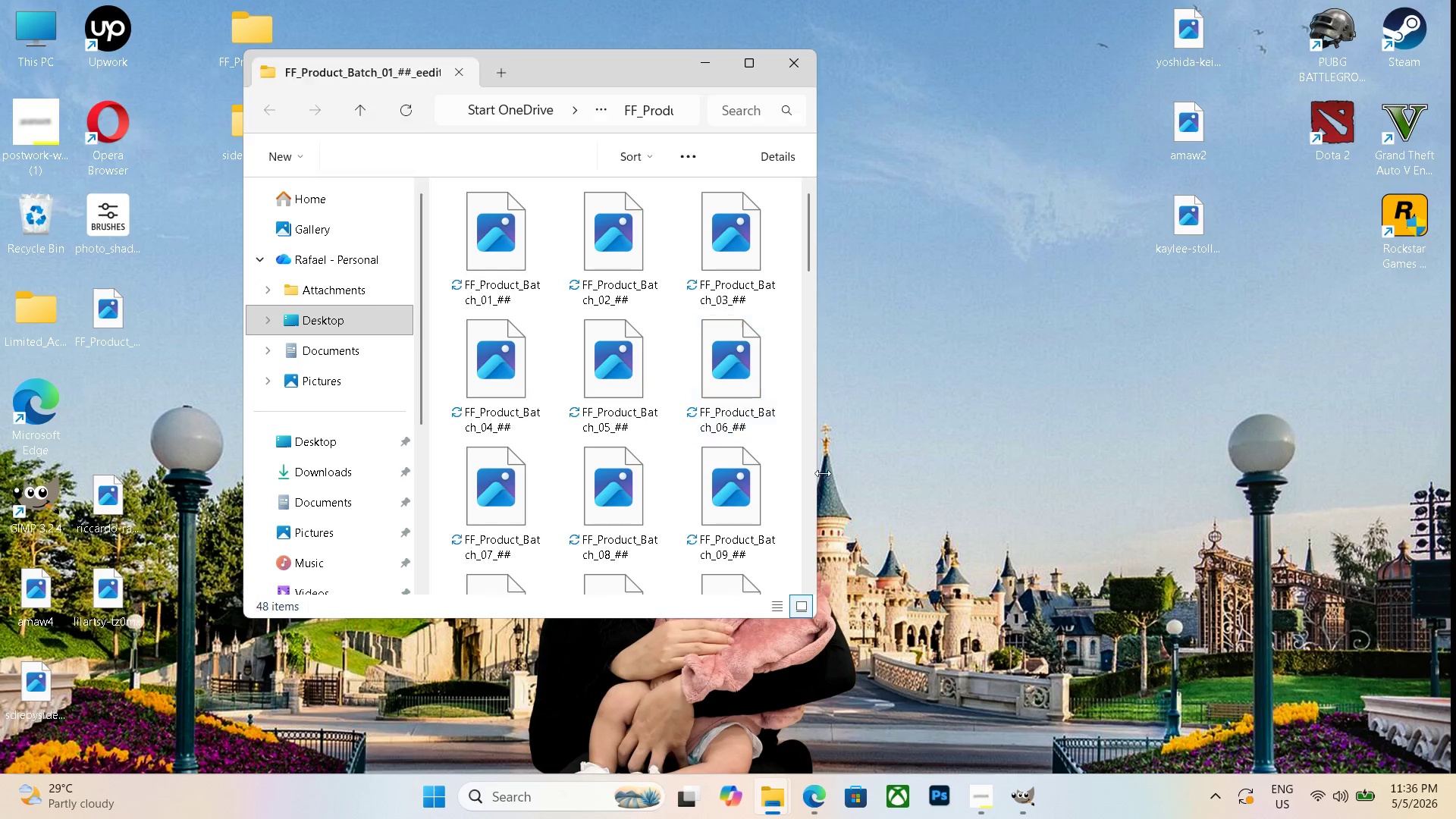 
scroll: coordinate [750, 498], scroll_direction: down, amount: 20.0
 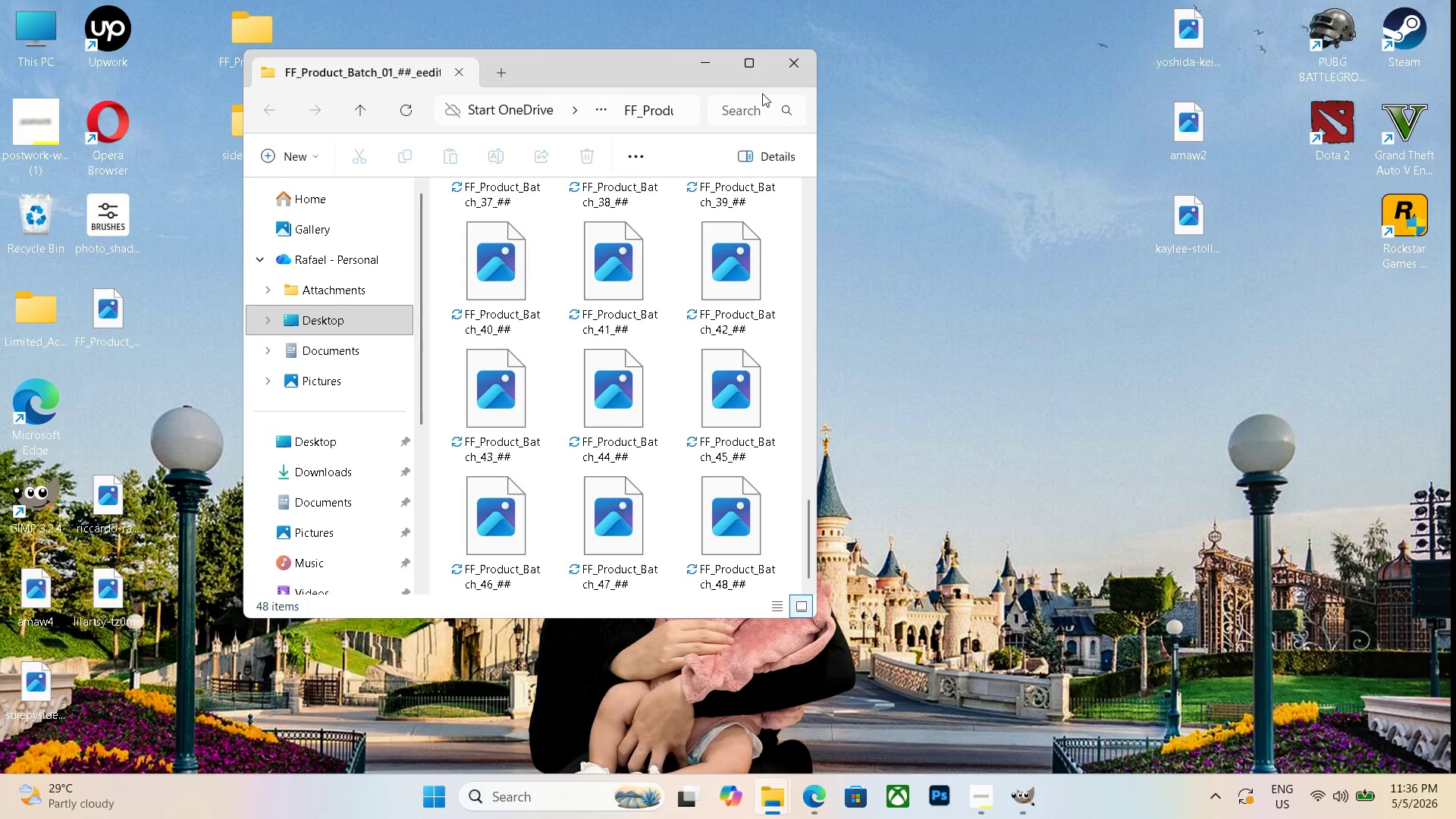 
left_click([713, 69])
 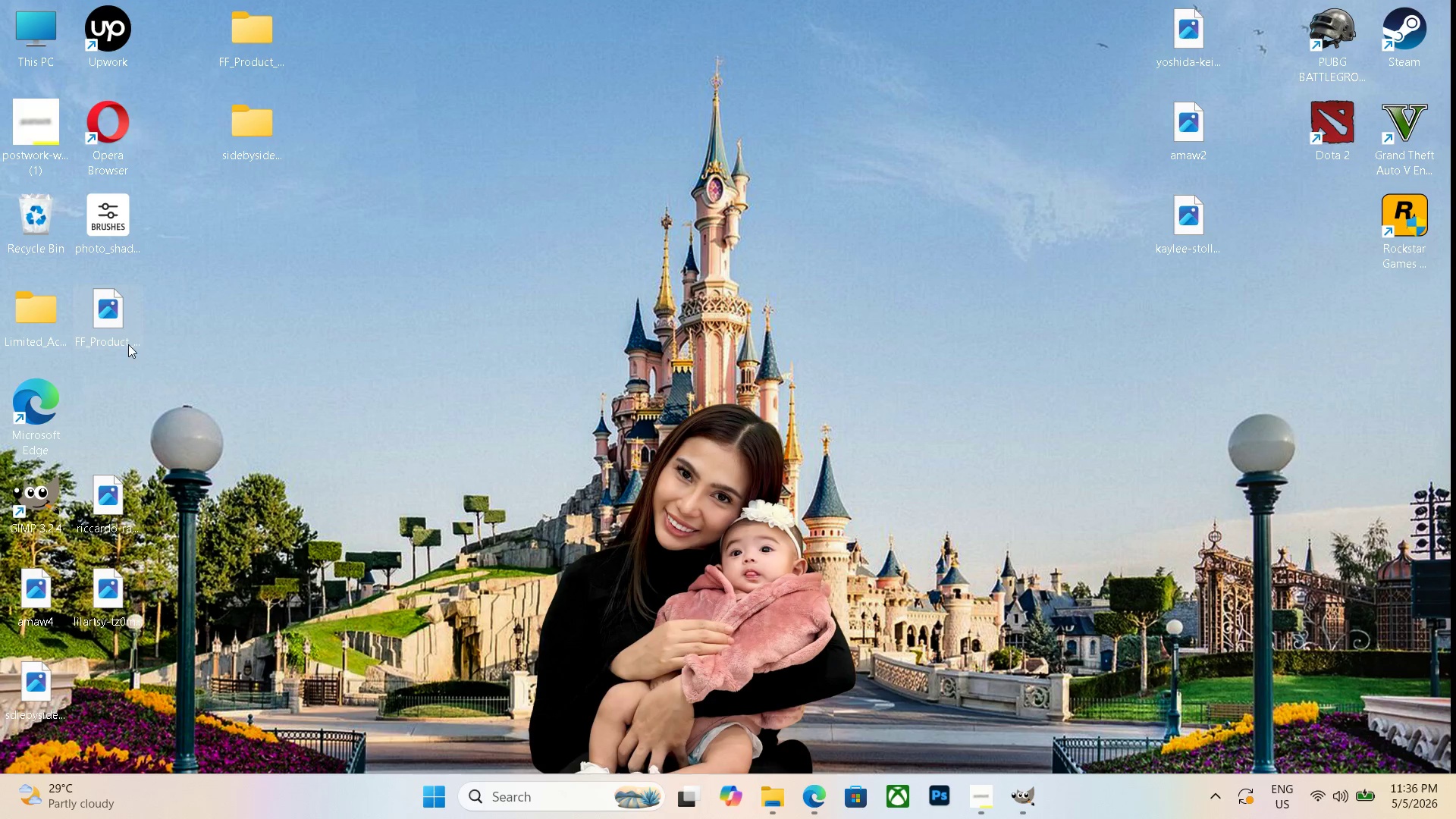 
left_click([118, 301])
 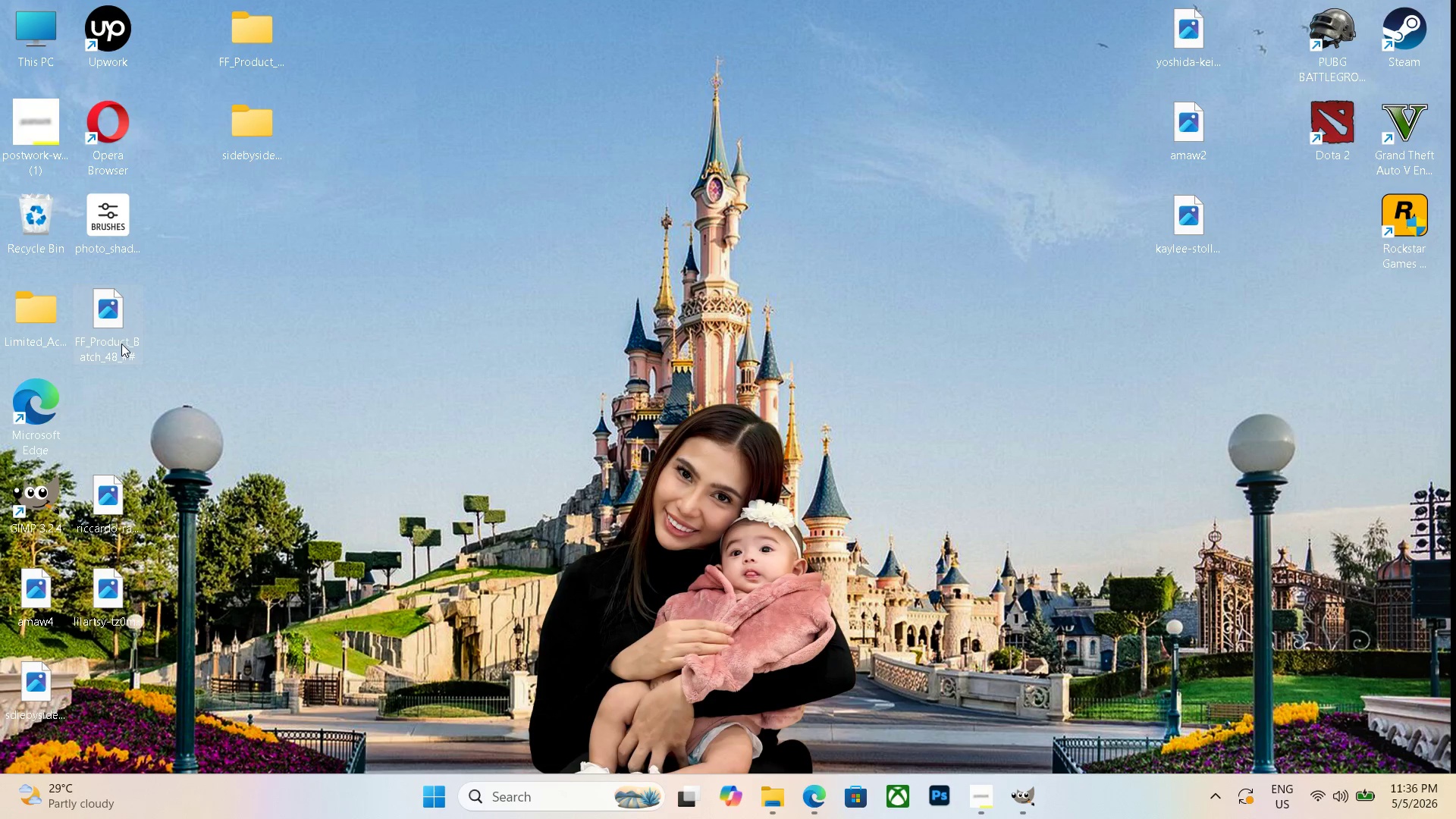 
left_click([120, 350])
 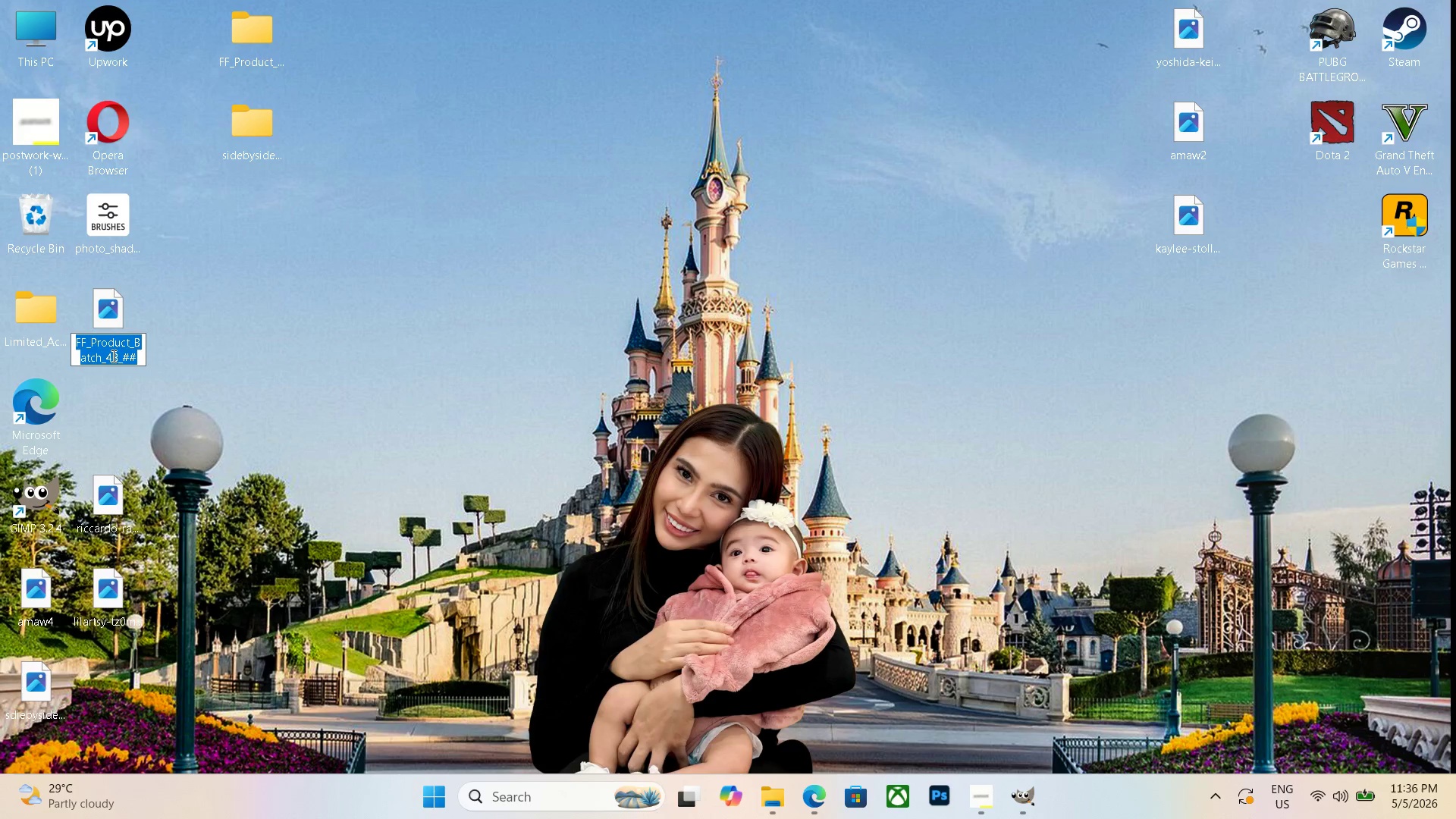 
left_click([115, 357])
 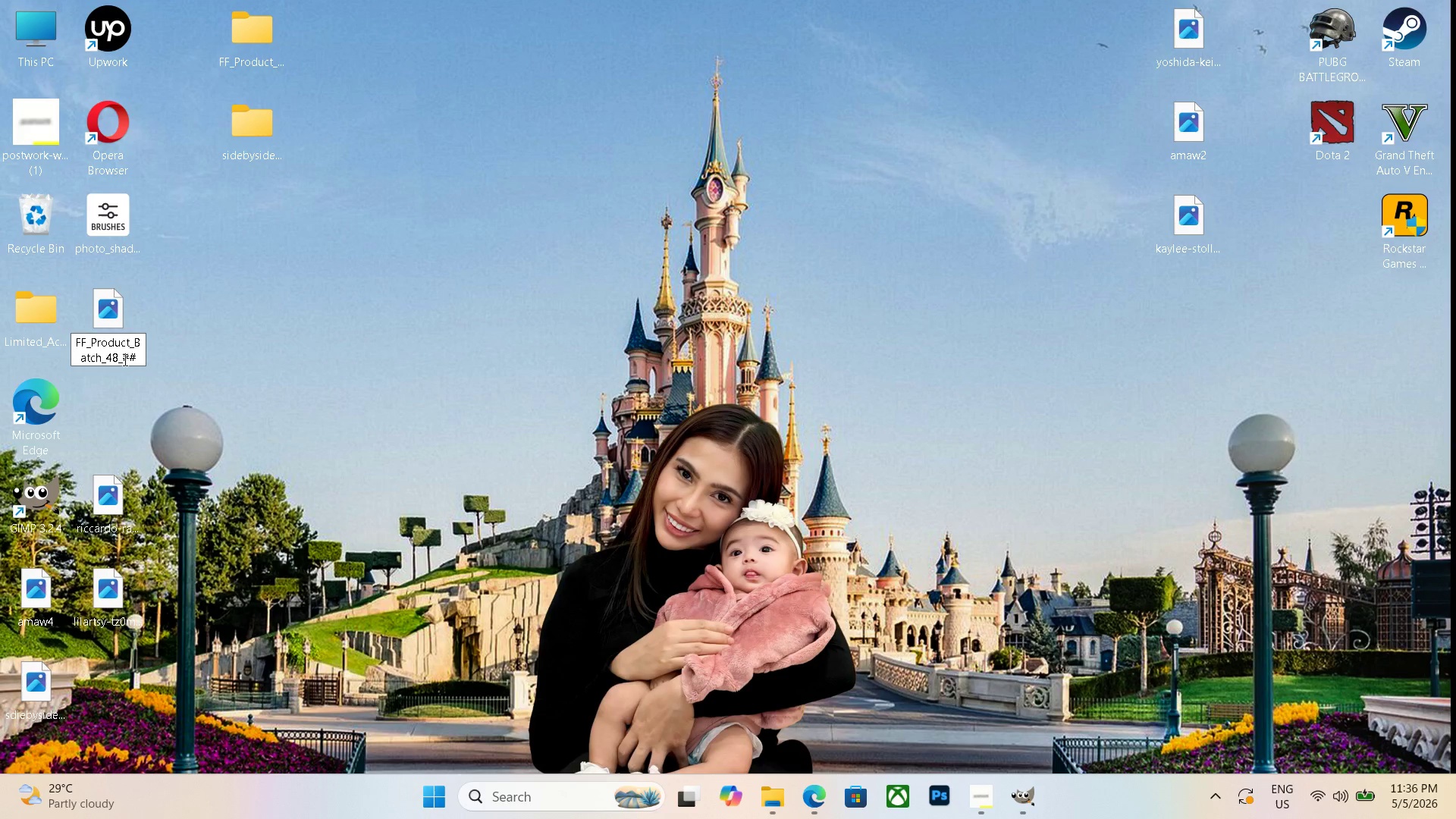 
key(Backspace)
 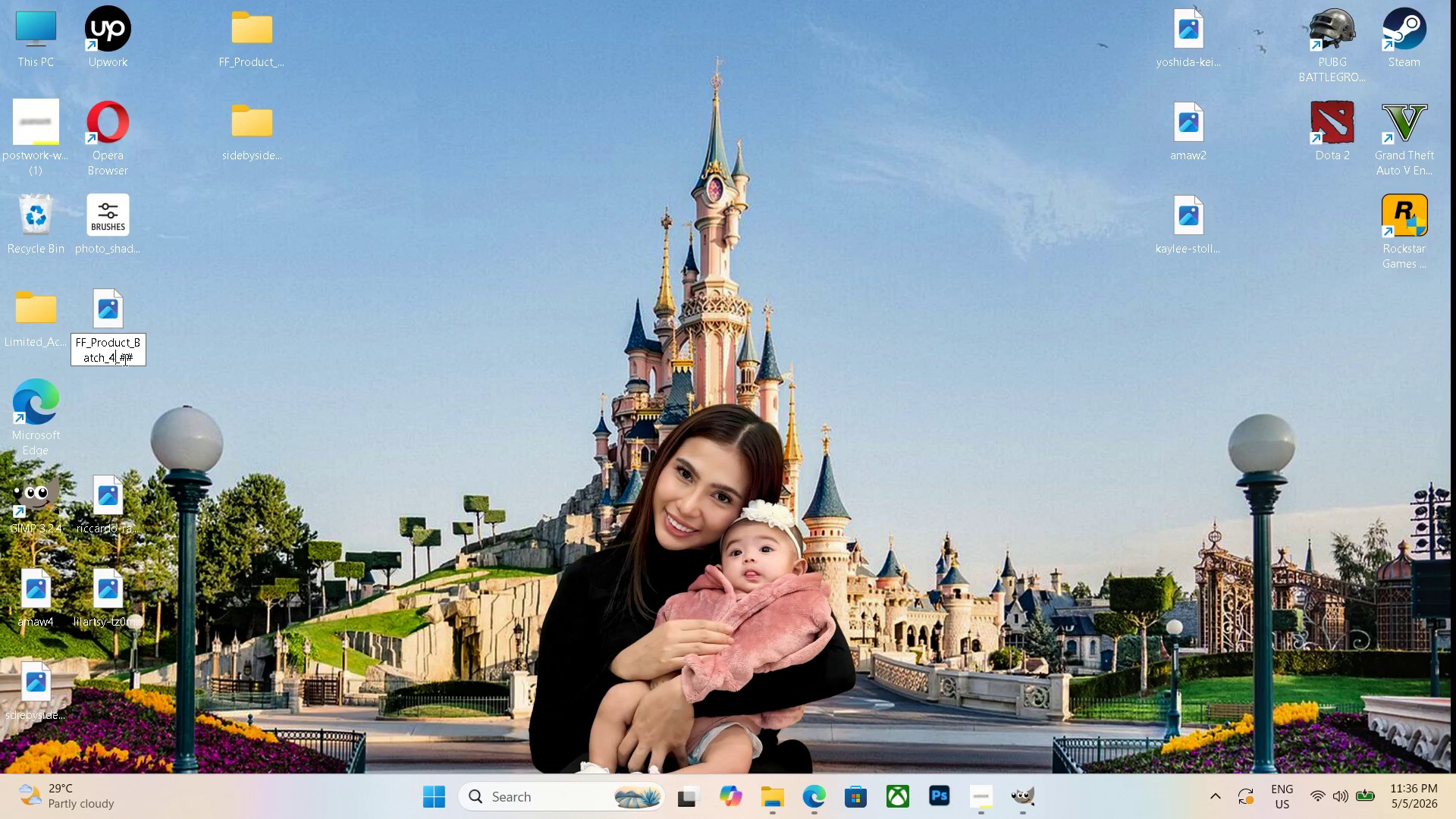 
key(Numpad9)